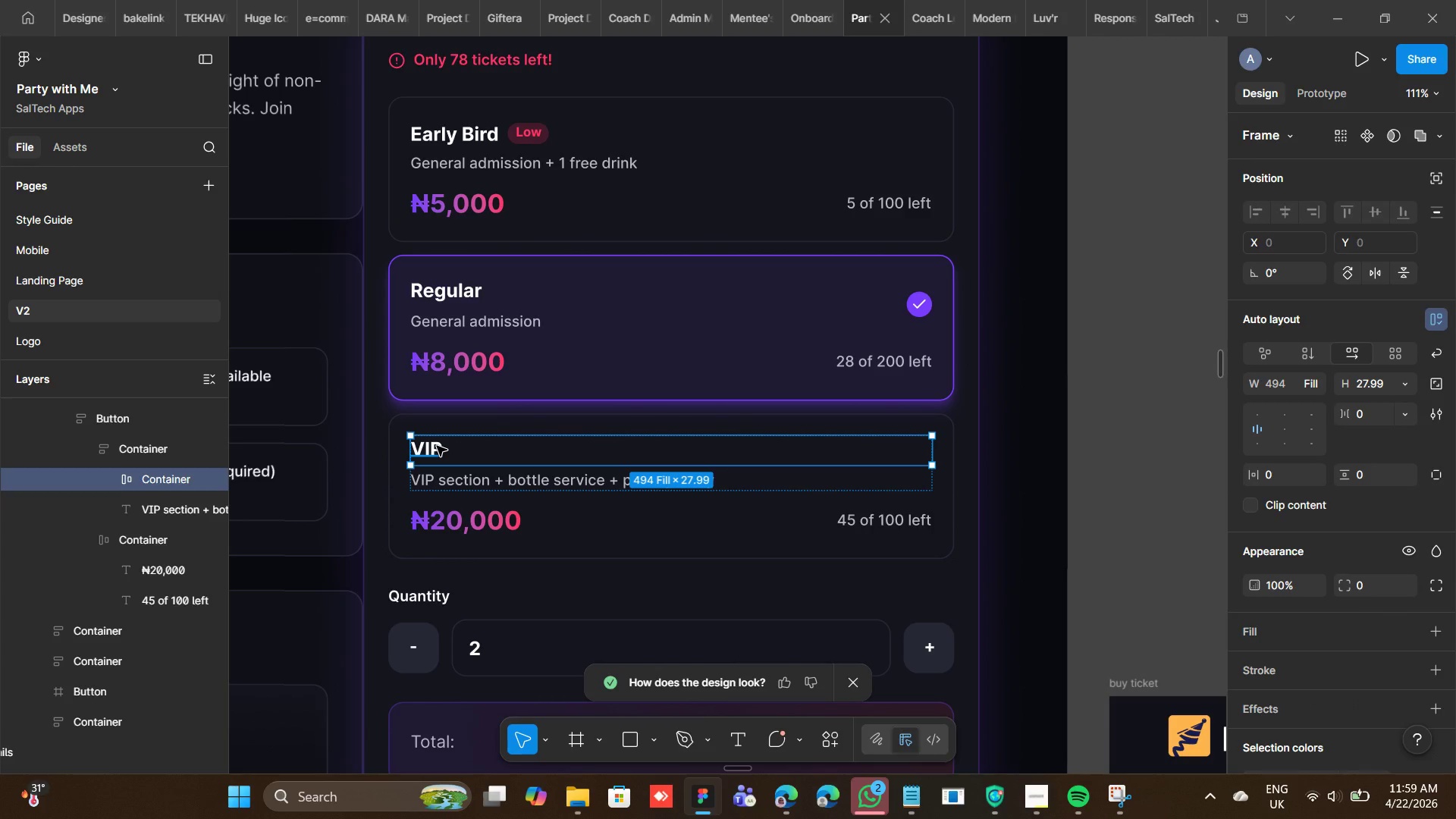 
key(Control+Backspace)
 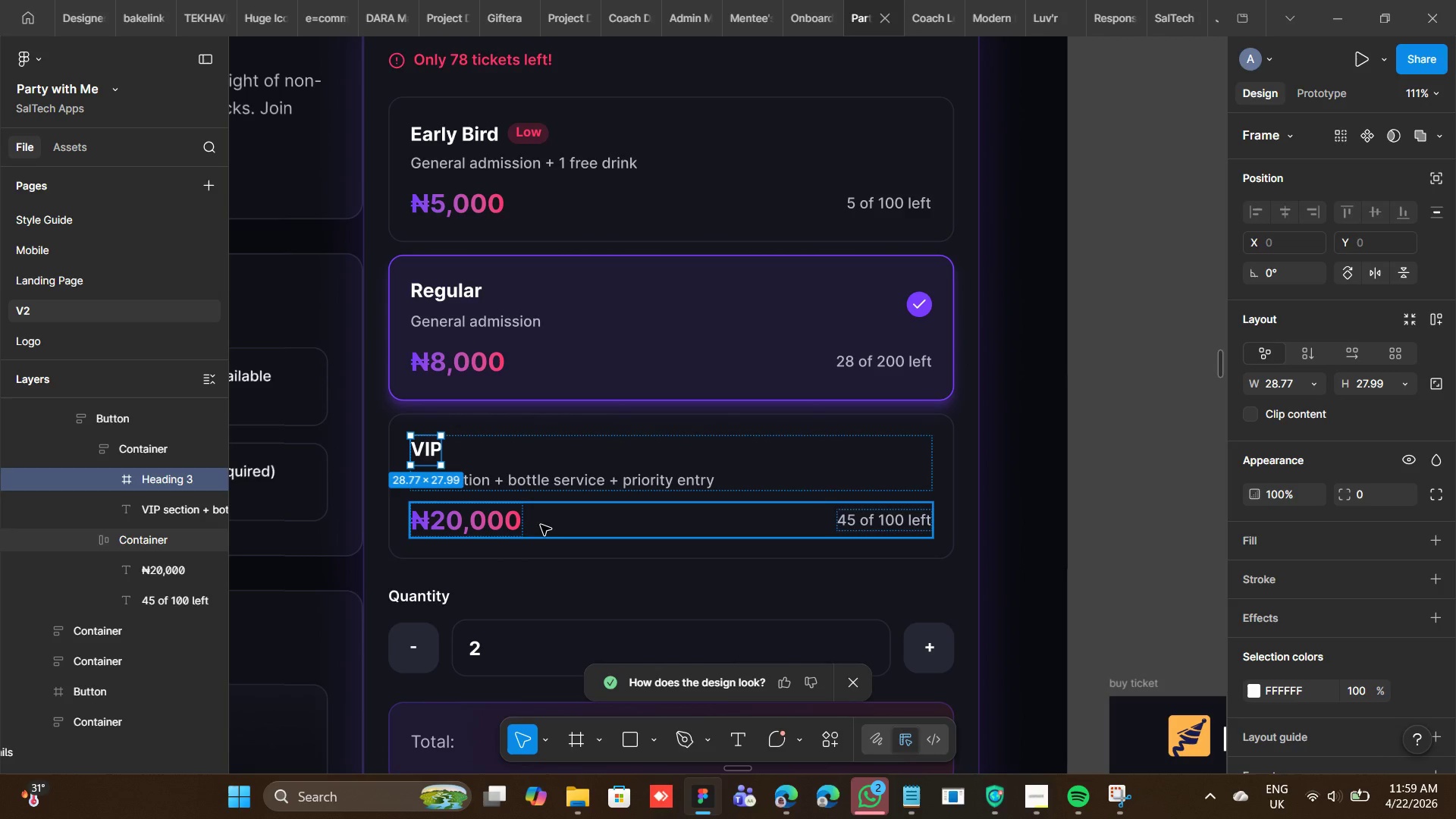 
scroll: coordinate [540, 546], scroll_direction: down, amount: 7.0
 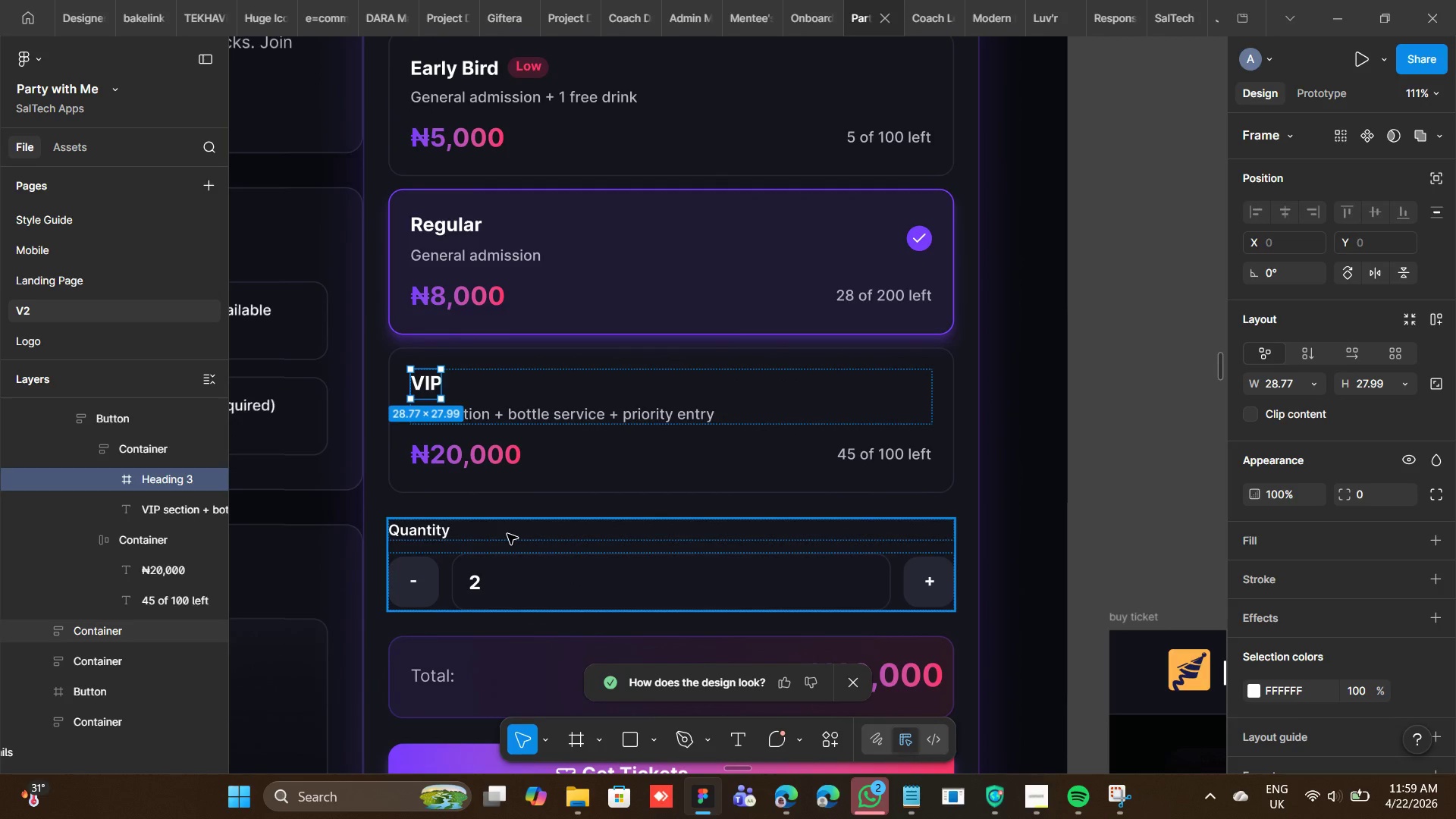 
double_click([507, 534])
 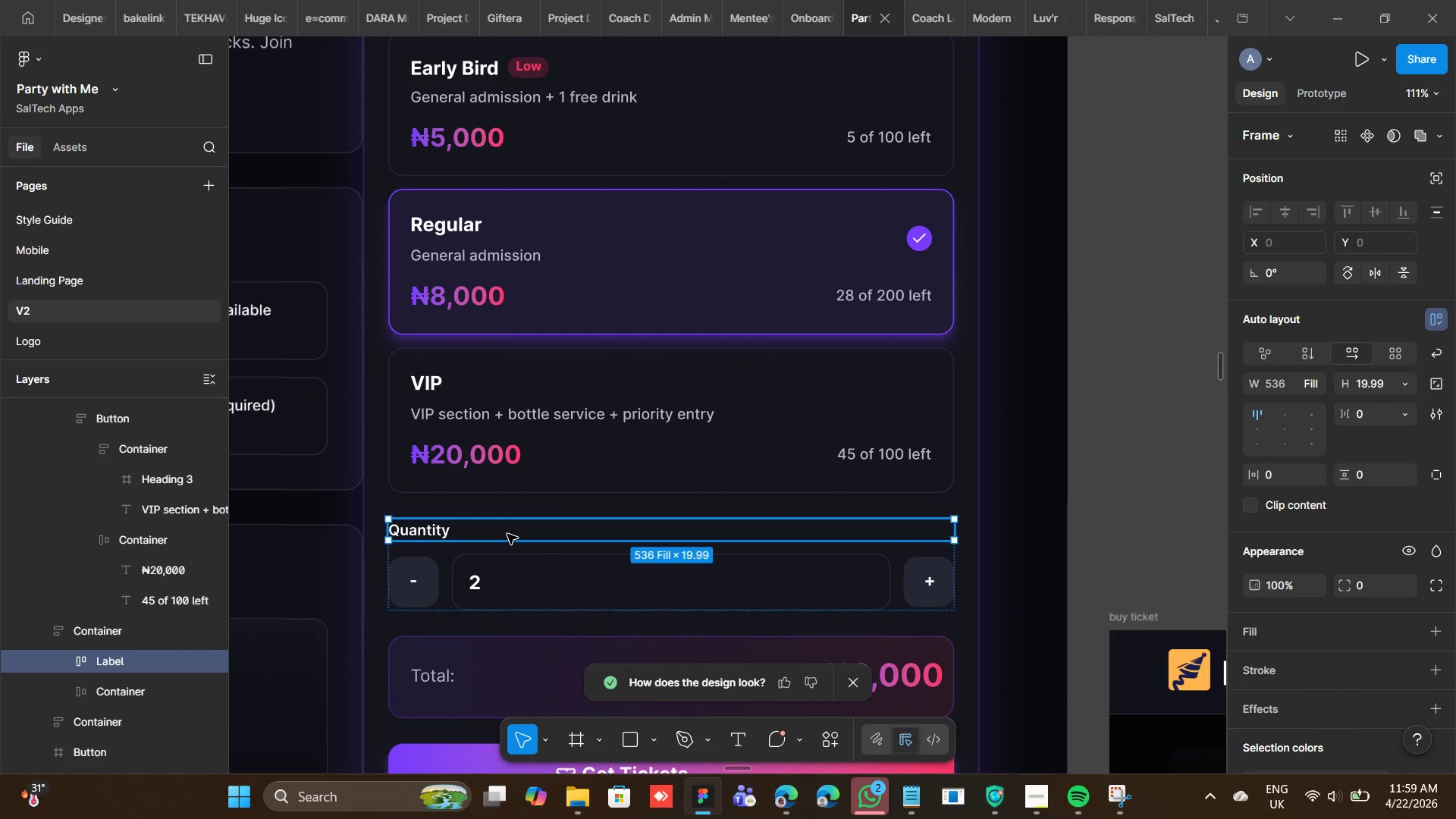 
key(Control+Backspace)
 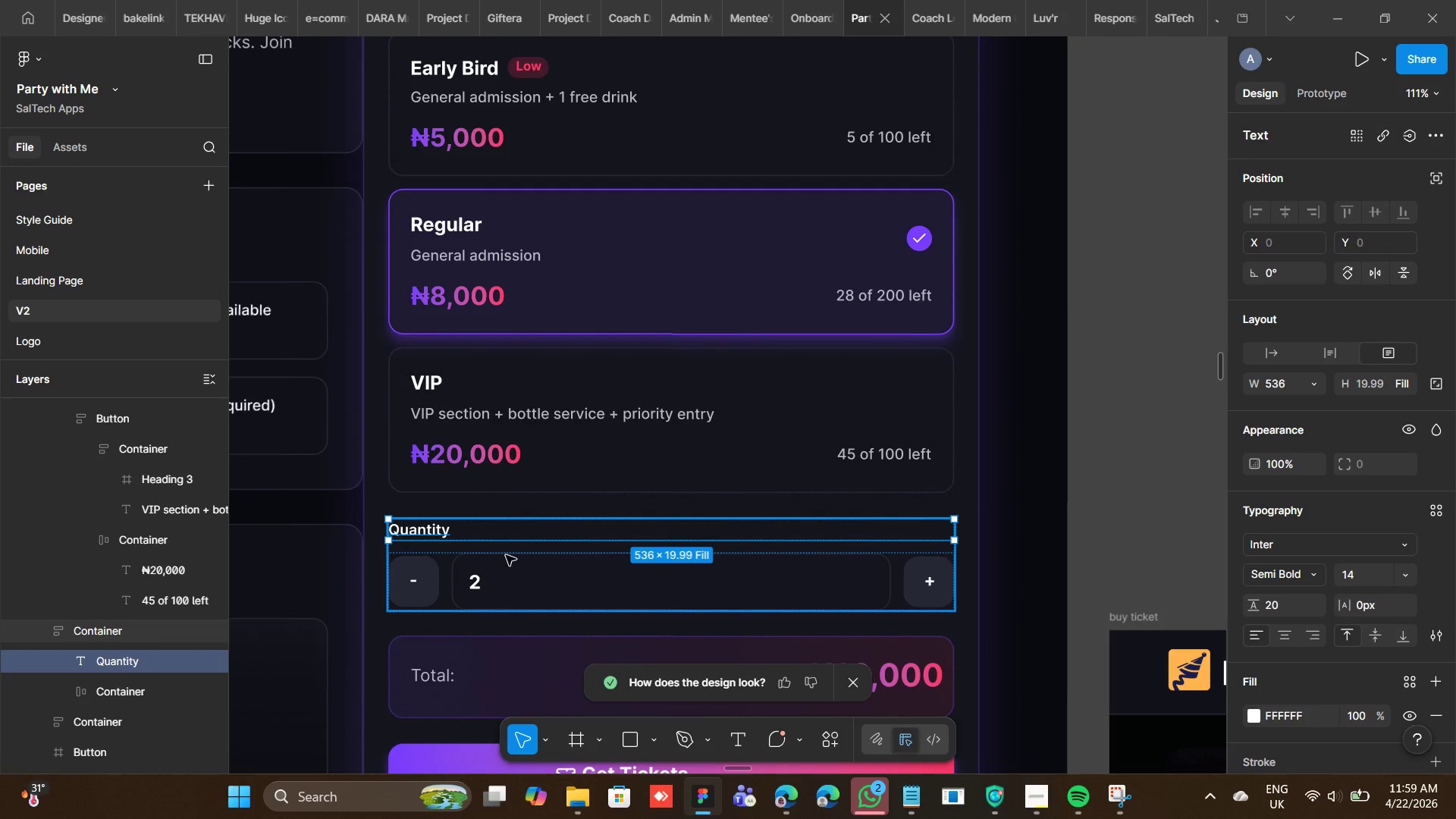 
scroll: coordinate [610, 548], scroll_direction: down, amount: 11.0
 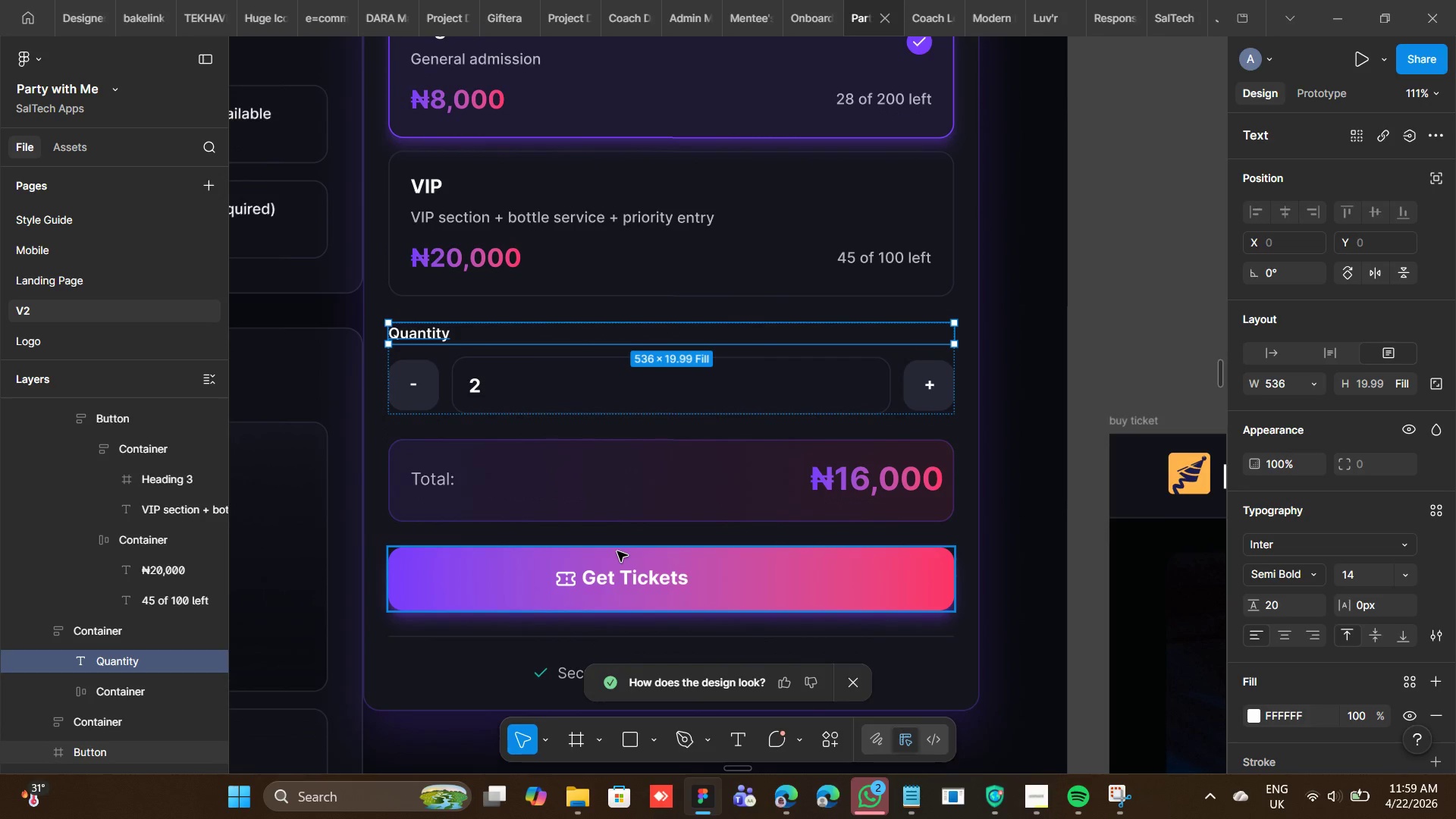 
left_click([617, 551])
 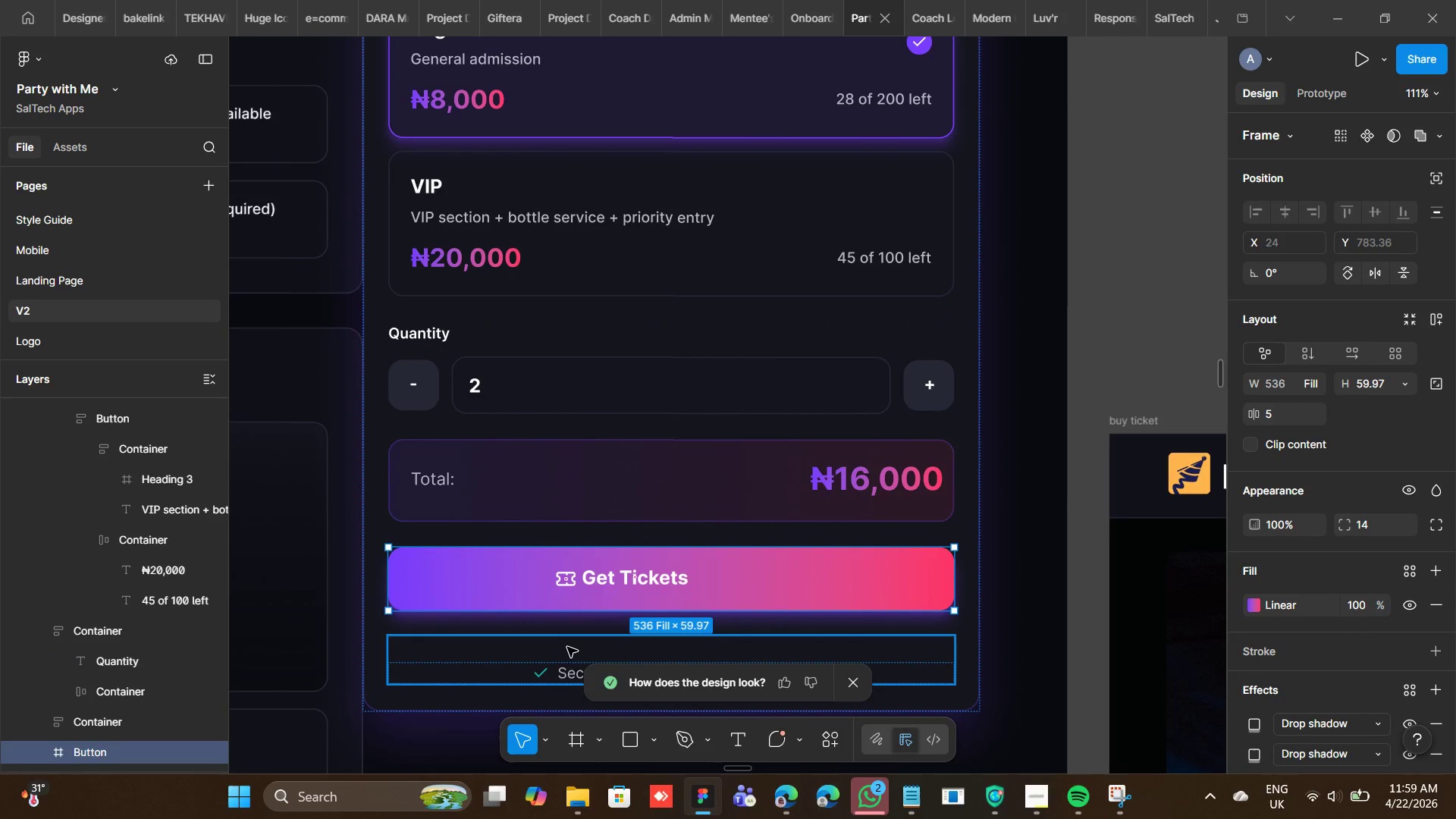 
key(Shift+A)
 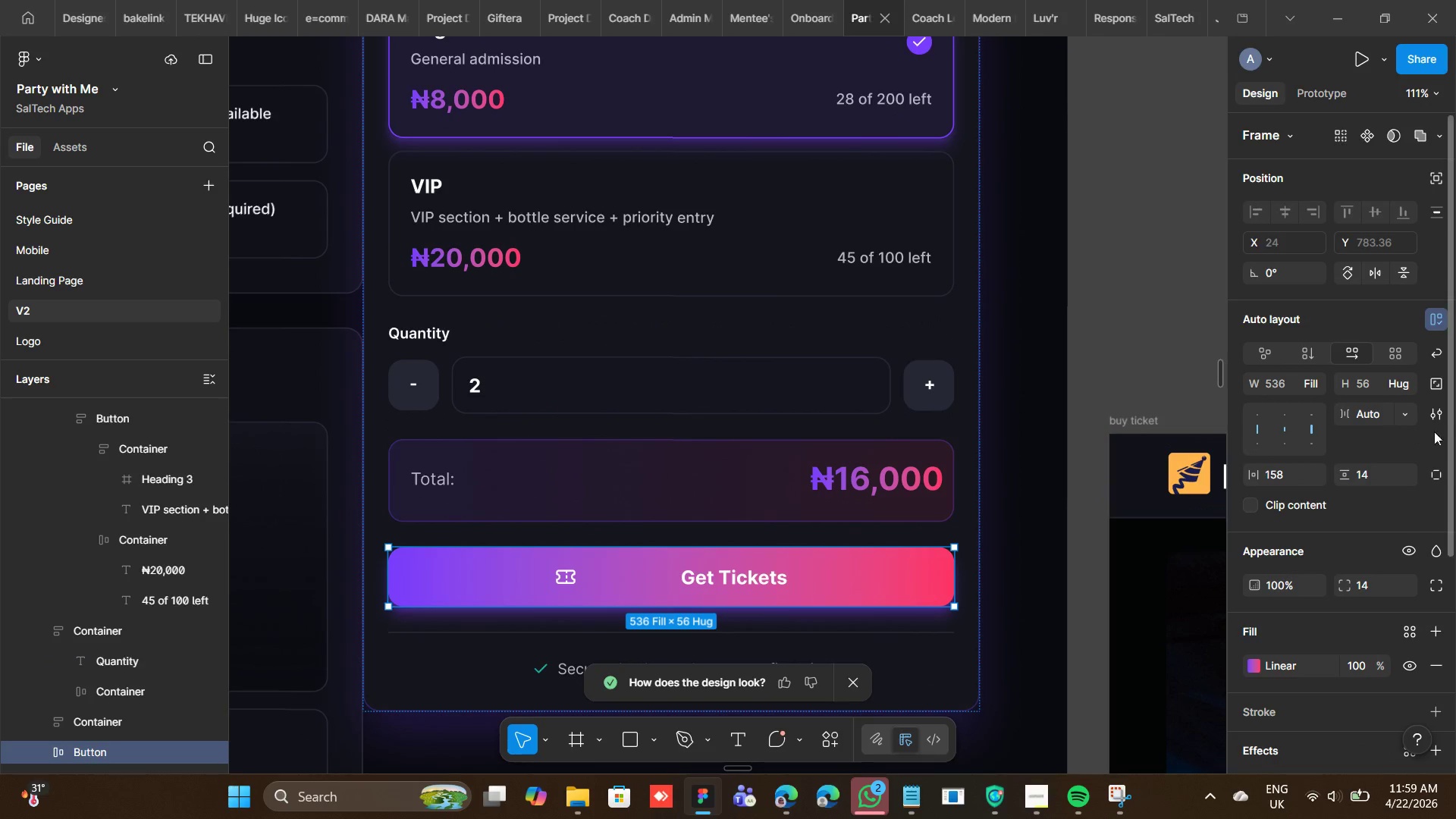 
left_click([1401, 414])
 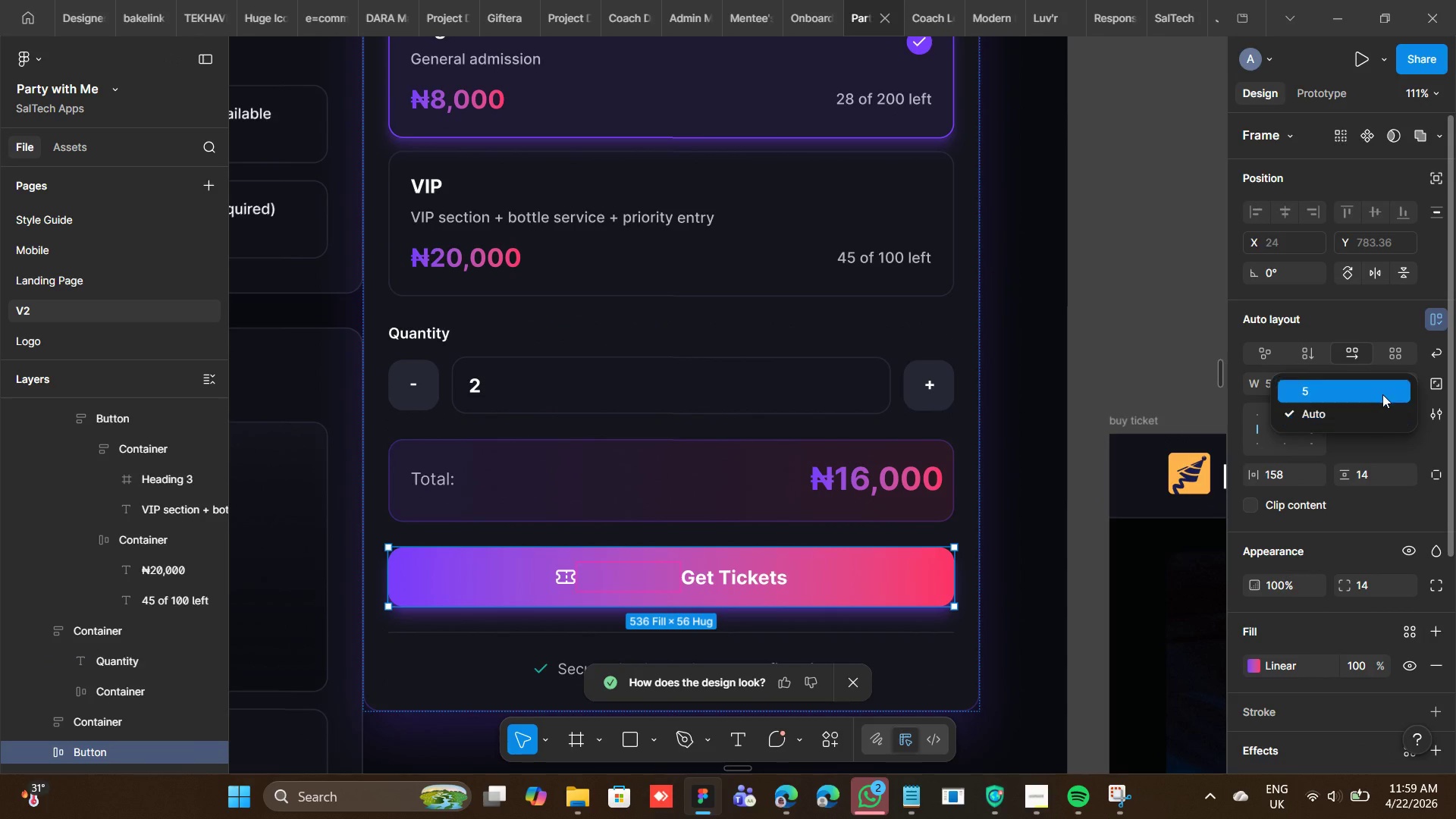 
left_click([1383, 394])
 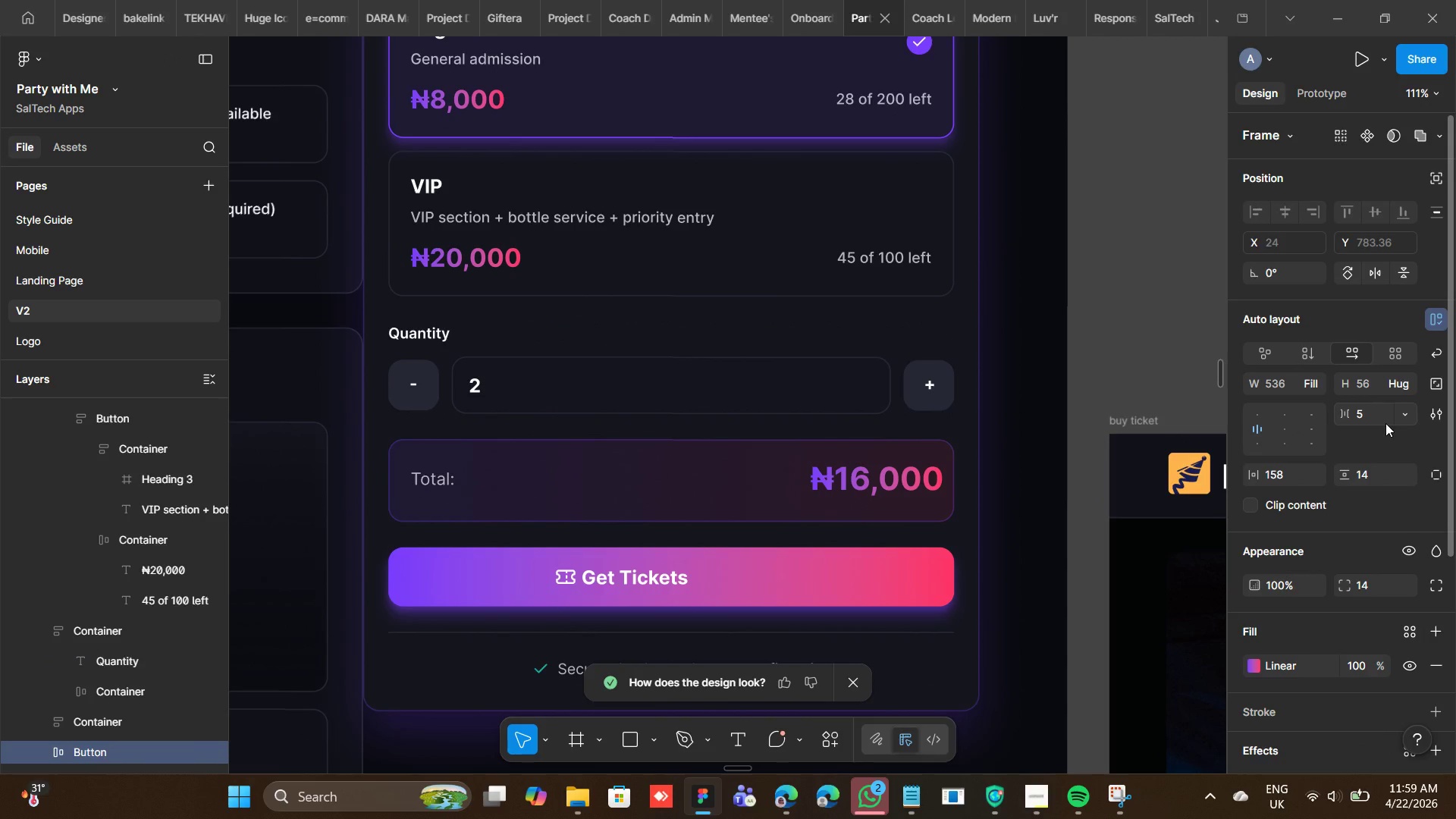 
left_click([1375, 418])
 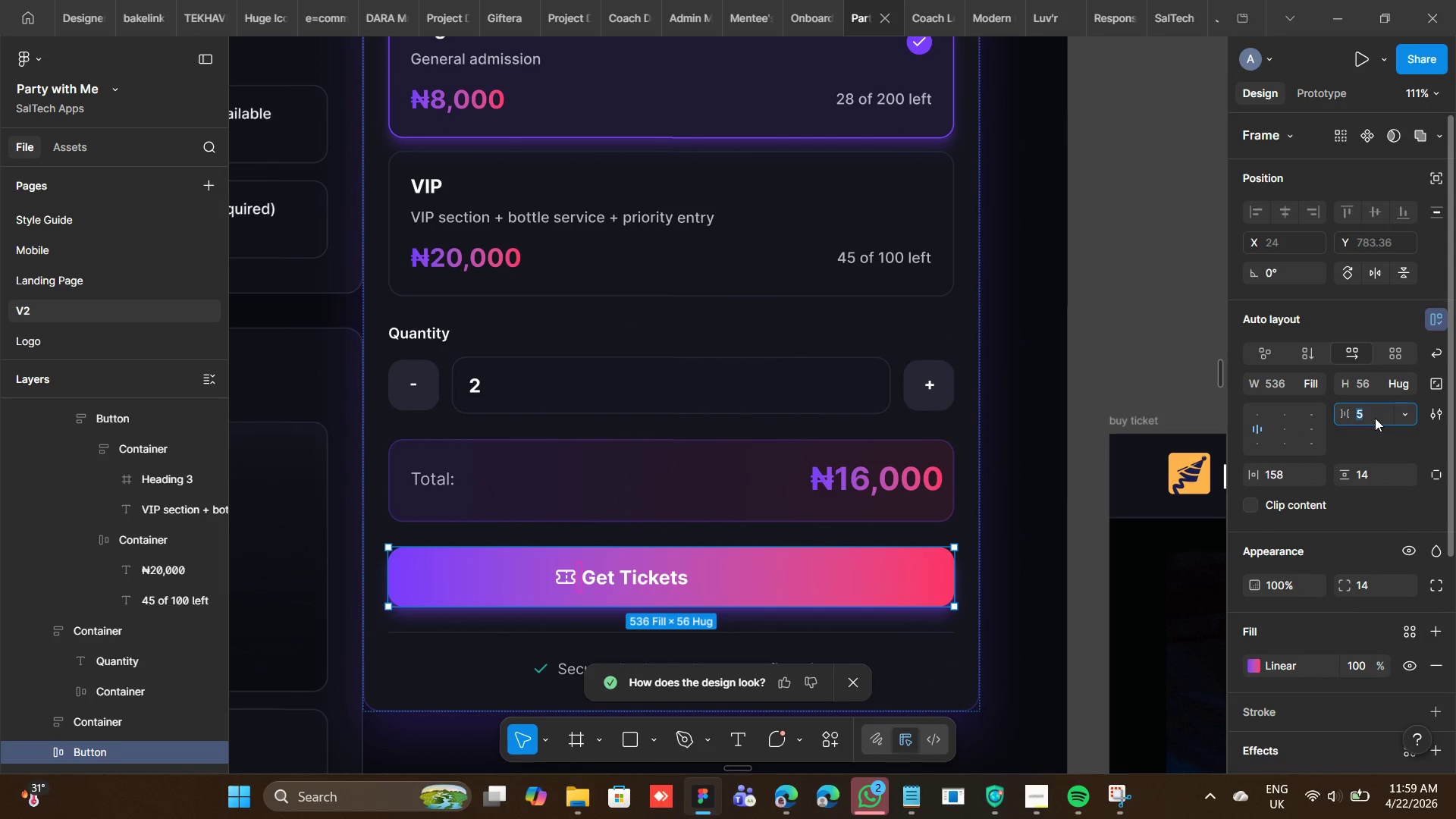 
type(16)
 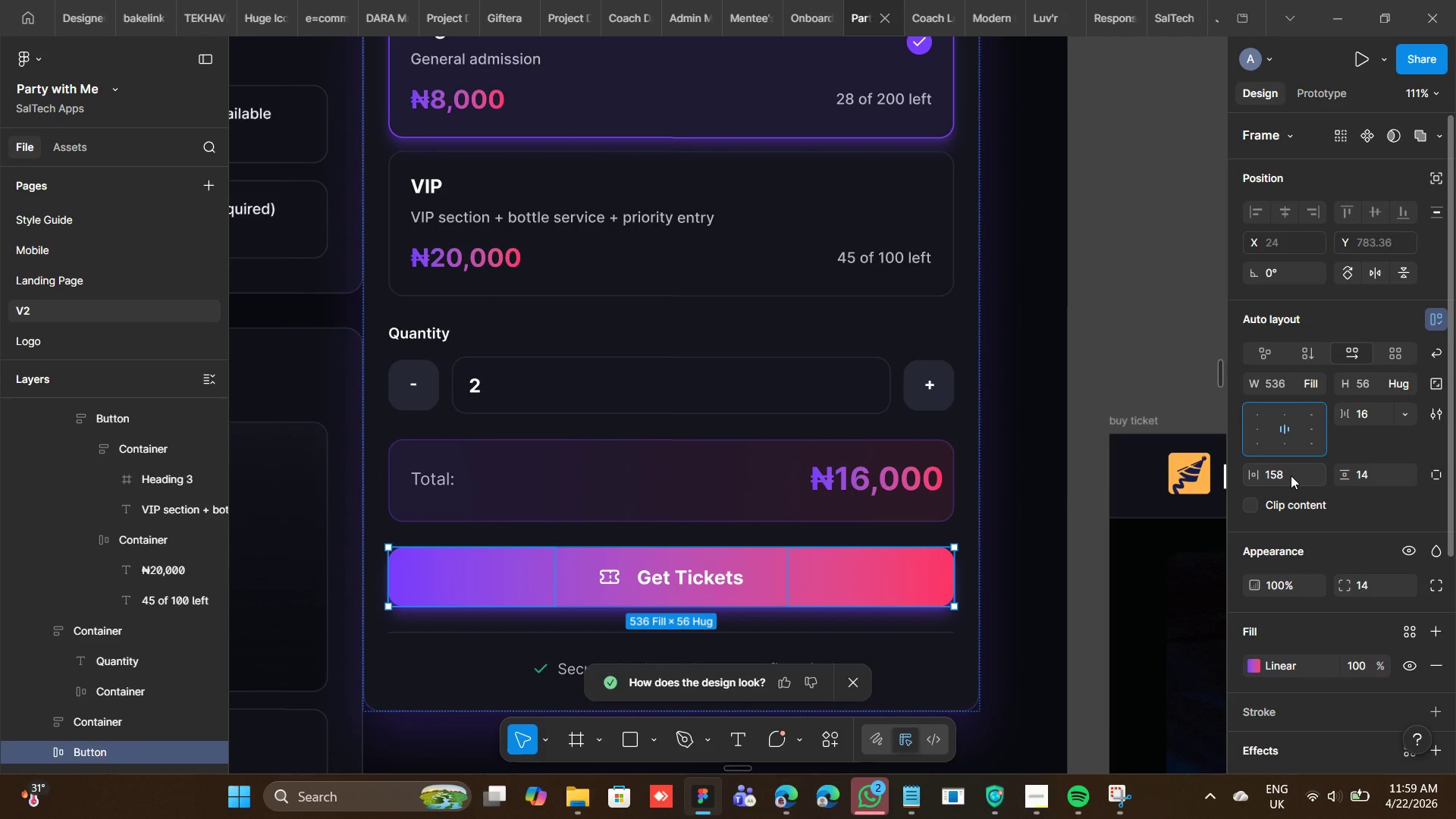 
wait(5.75)
 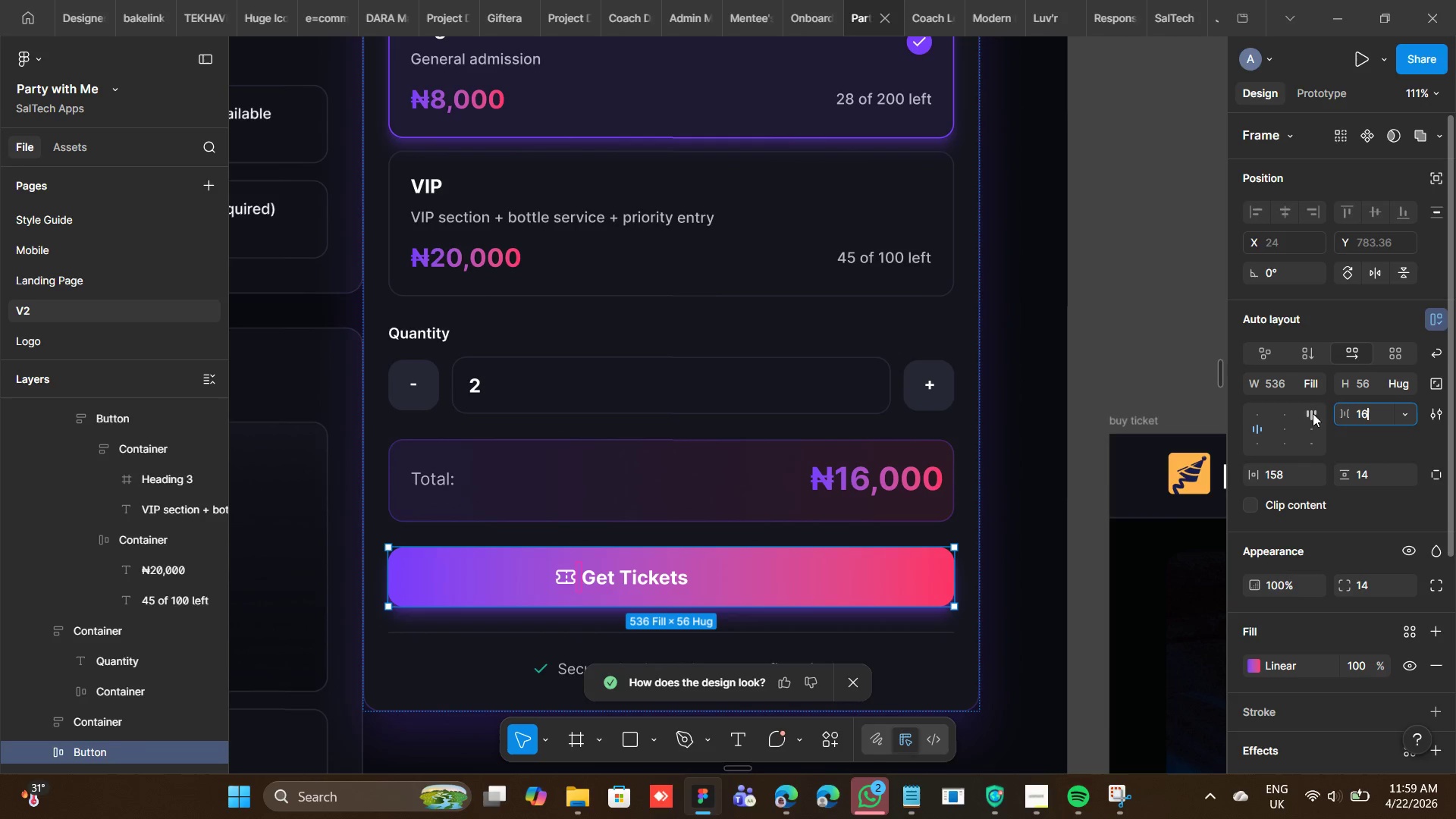 
hold_key(key=ControlRight, duration=3.17)